 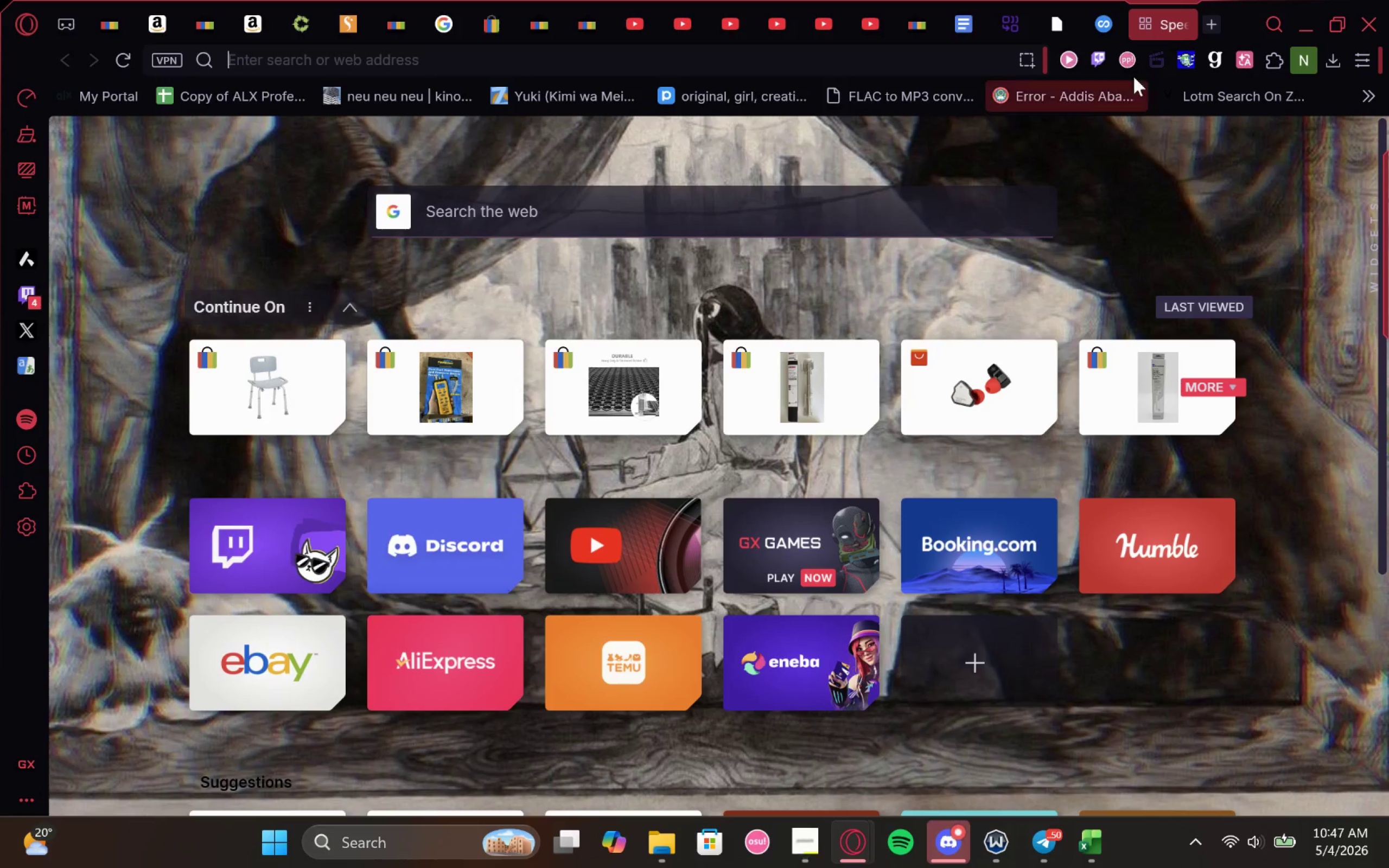 
left_click([1119, 15])
 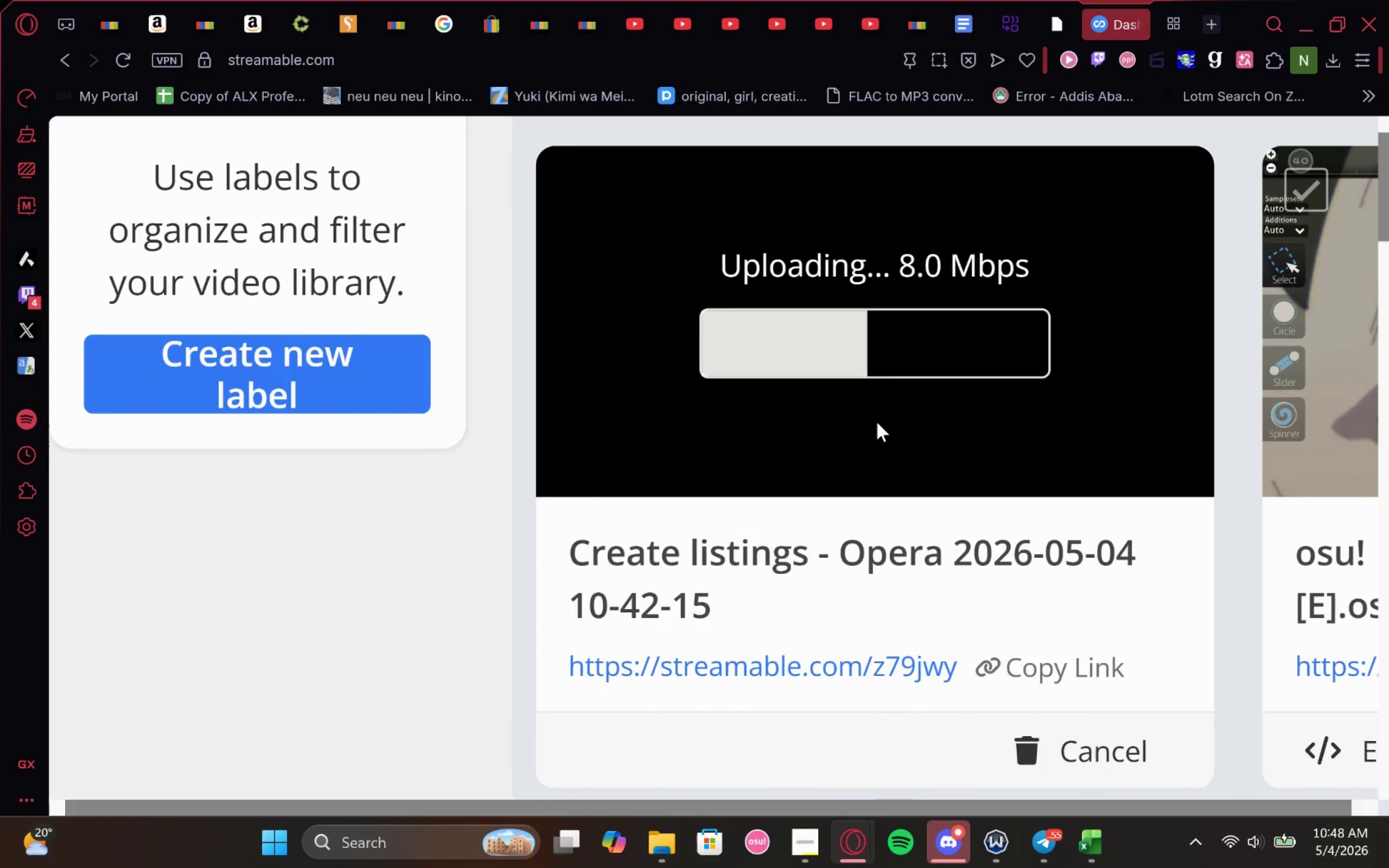 
wait(98.82)
 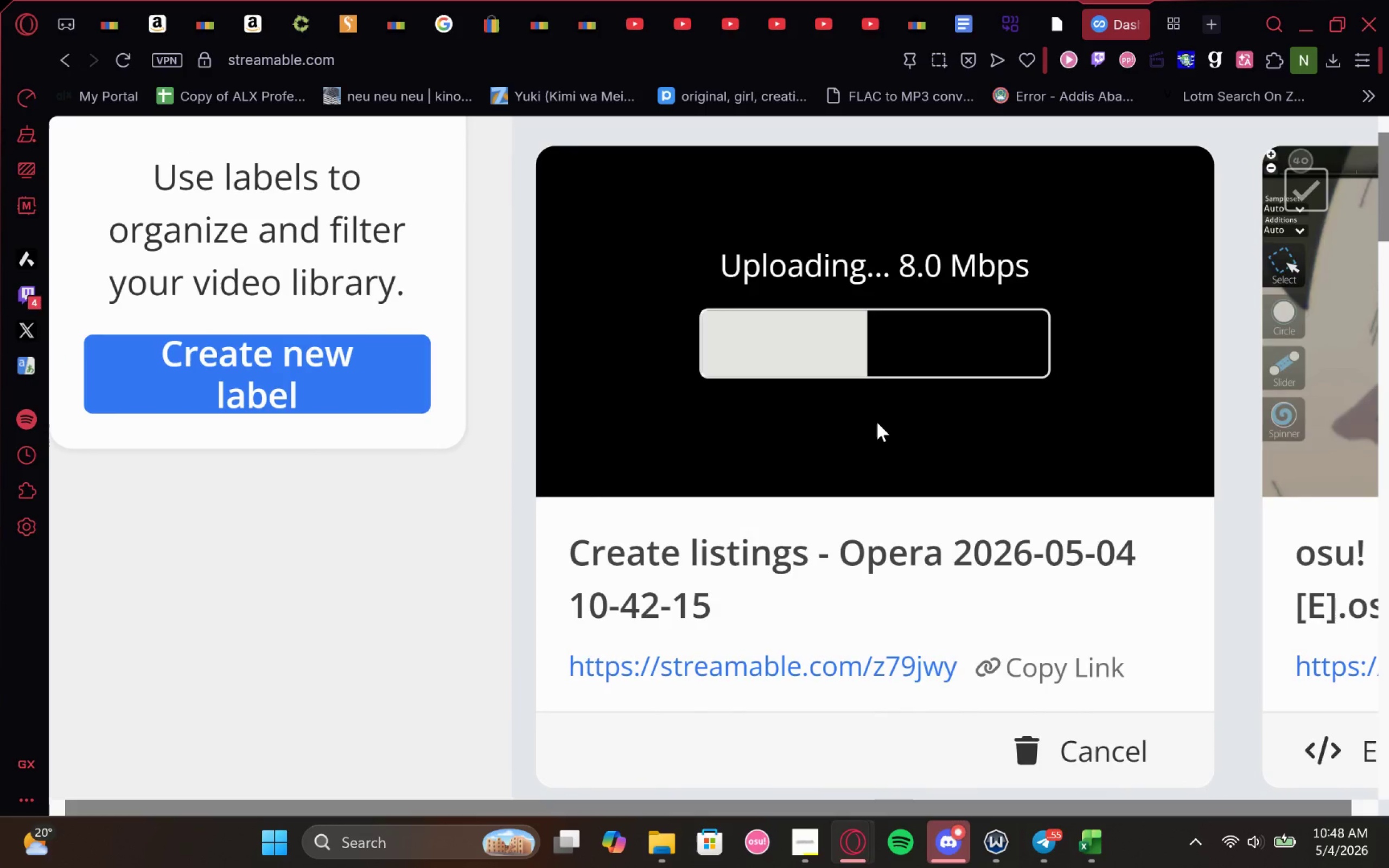 
mouse_move([805, 824])
 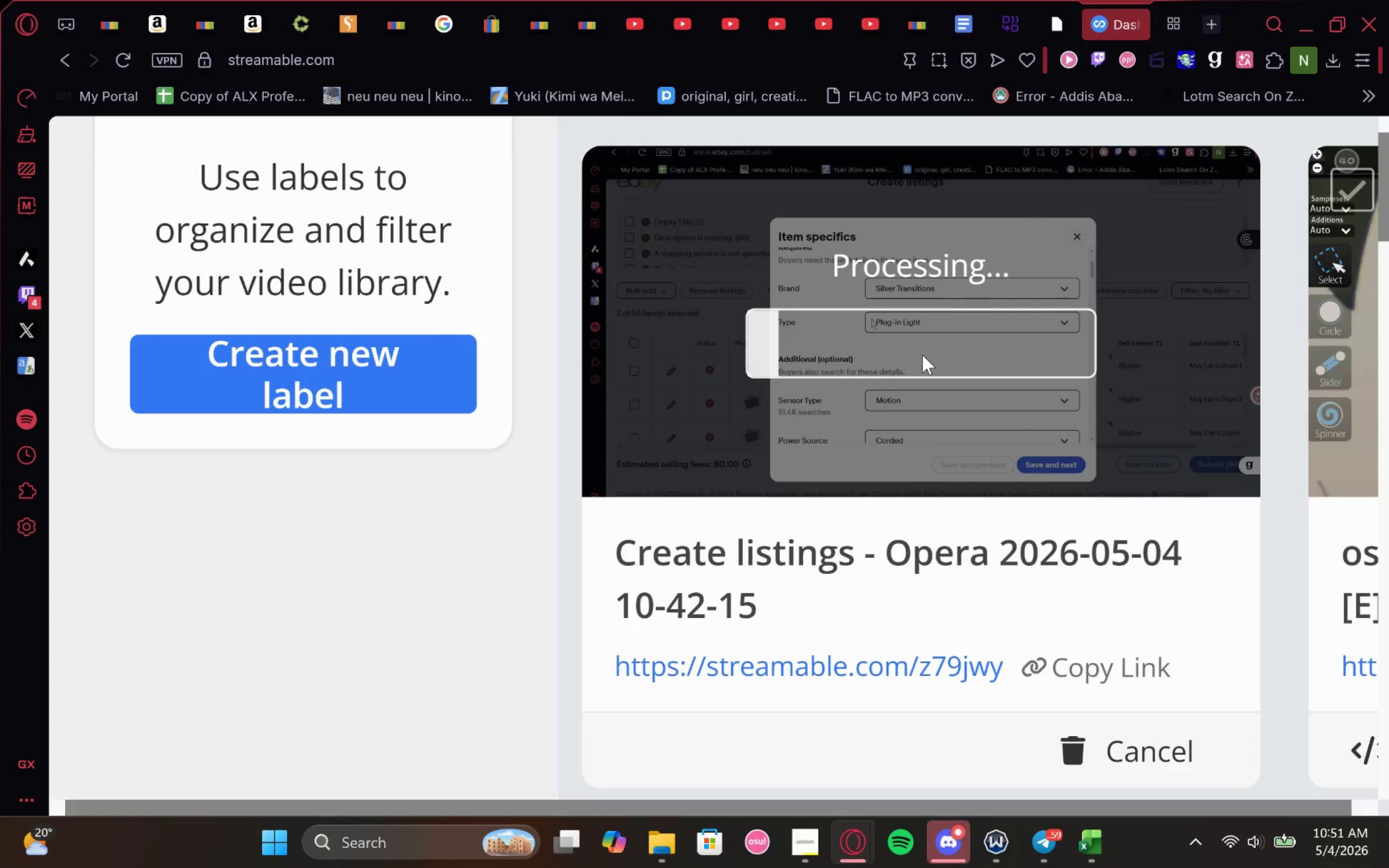 